 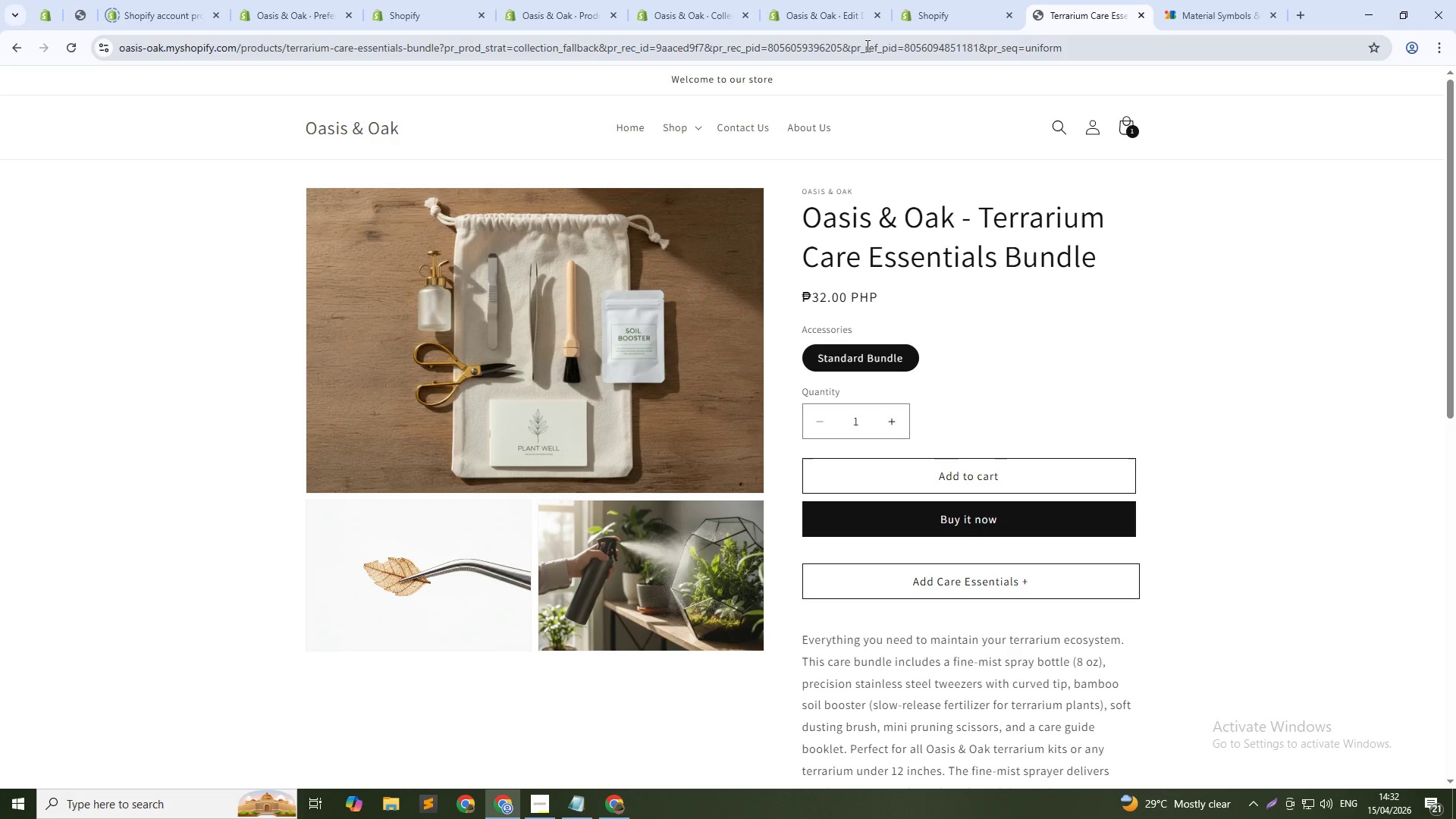 
left_click([921, 4])
 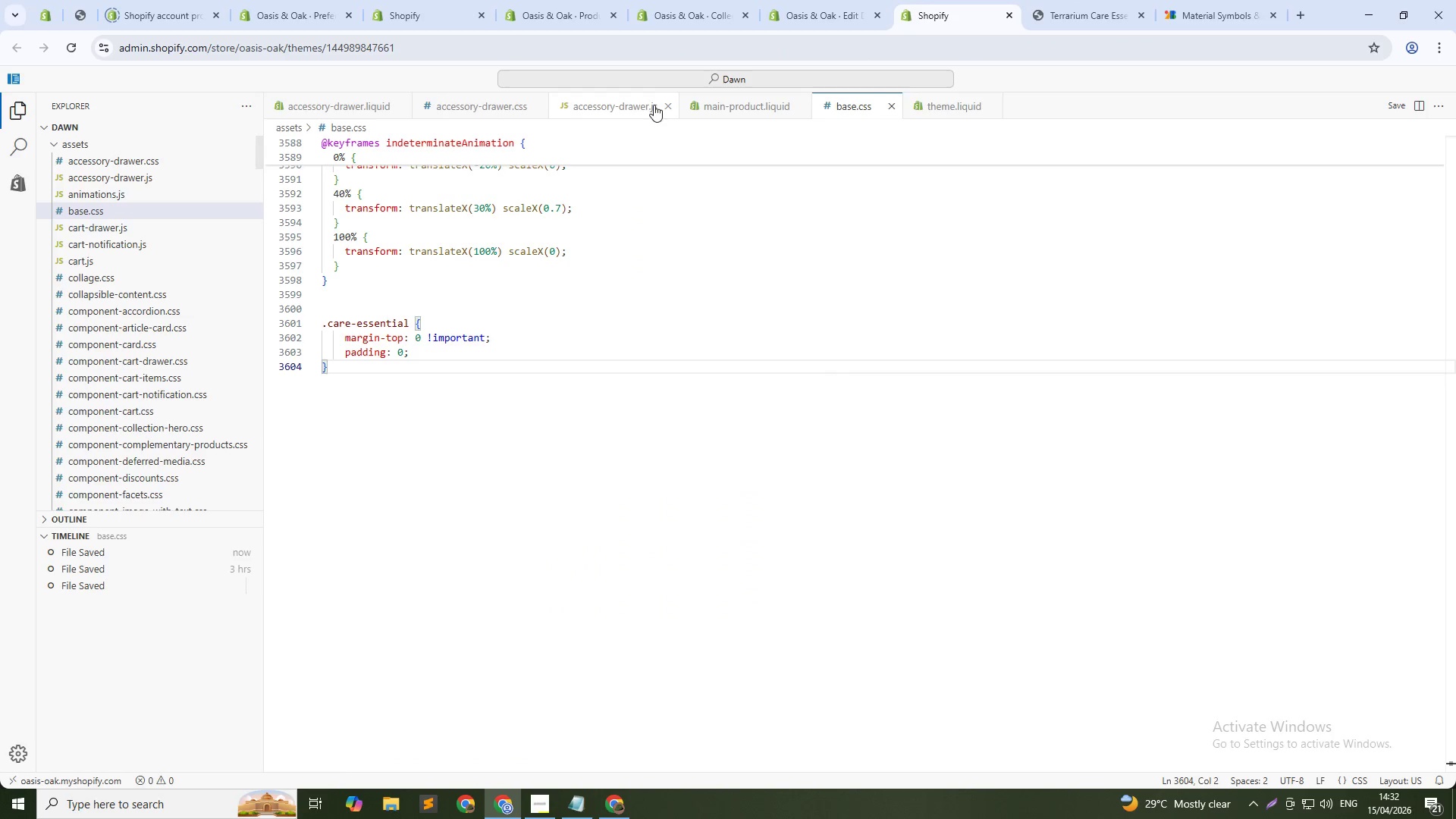 
left_click([638, 104])
 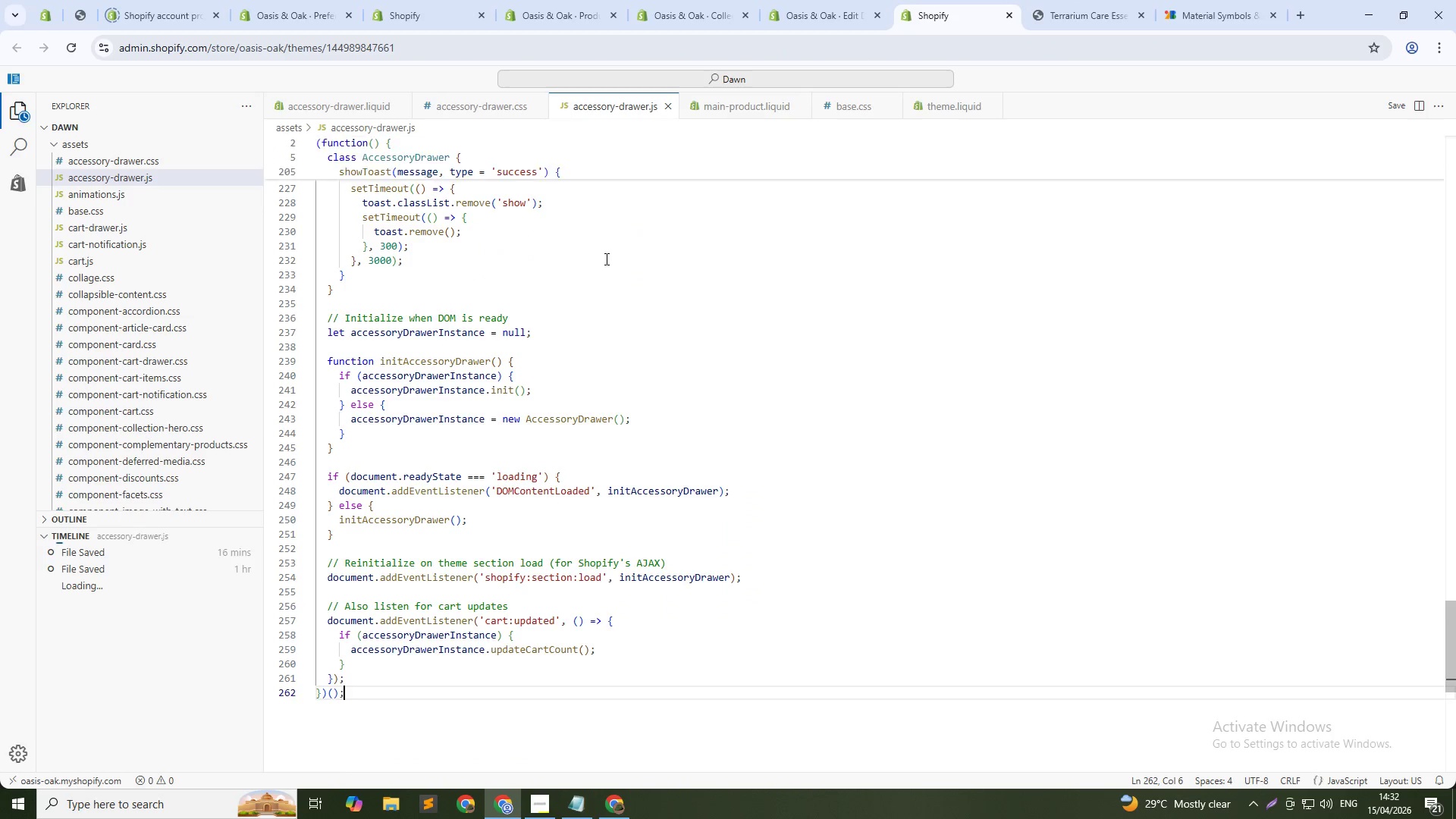 
left_click_drag(start_coordinate=[605, 259], to_coordinate=[601, 260])
 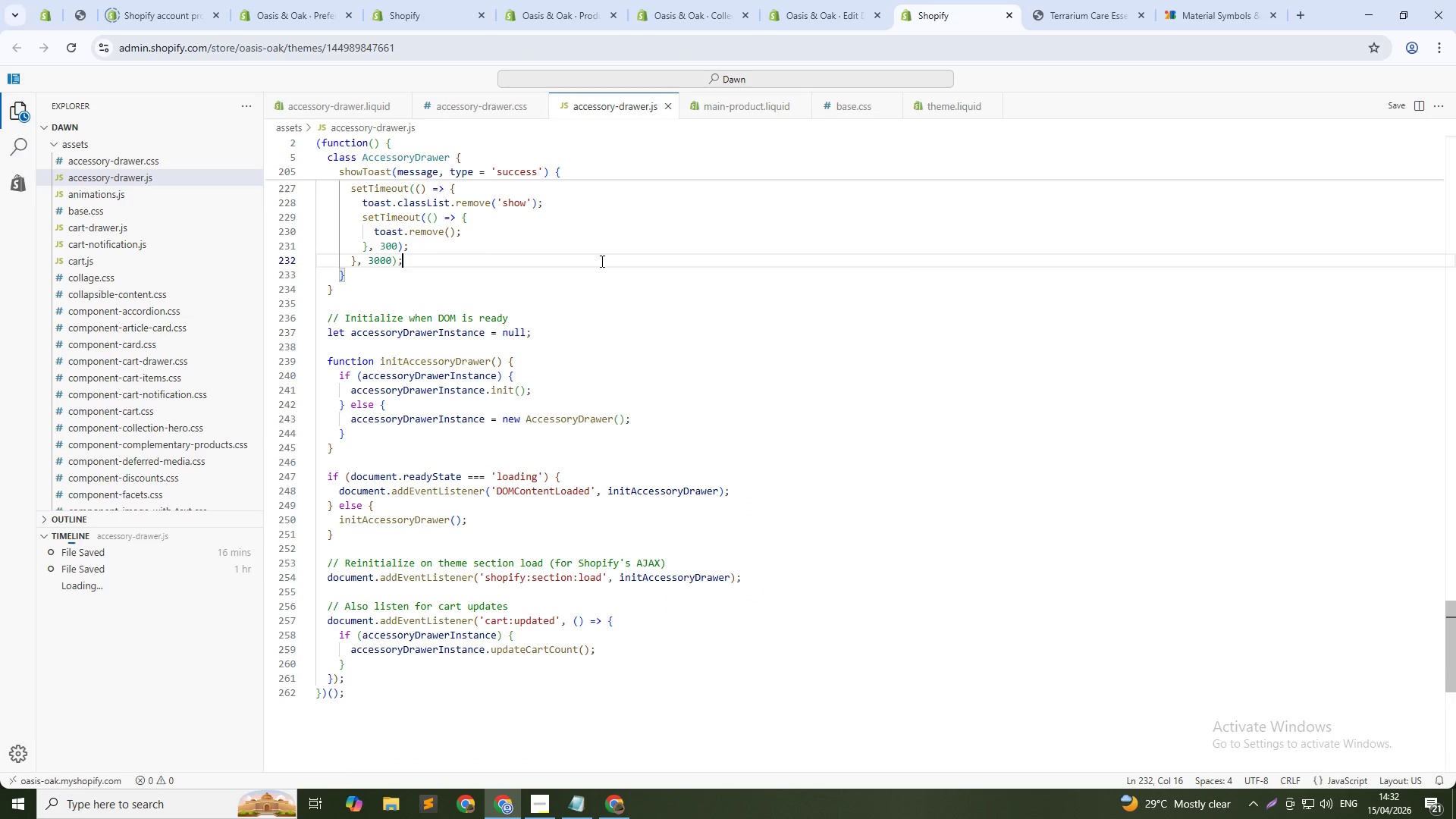 
key(Control+A)
 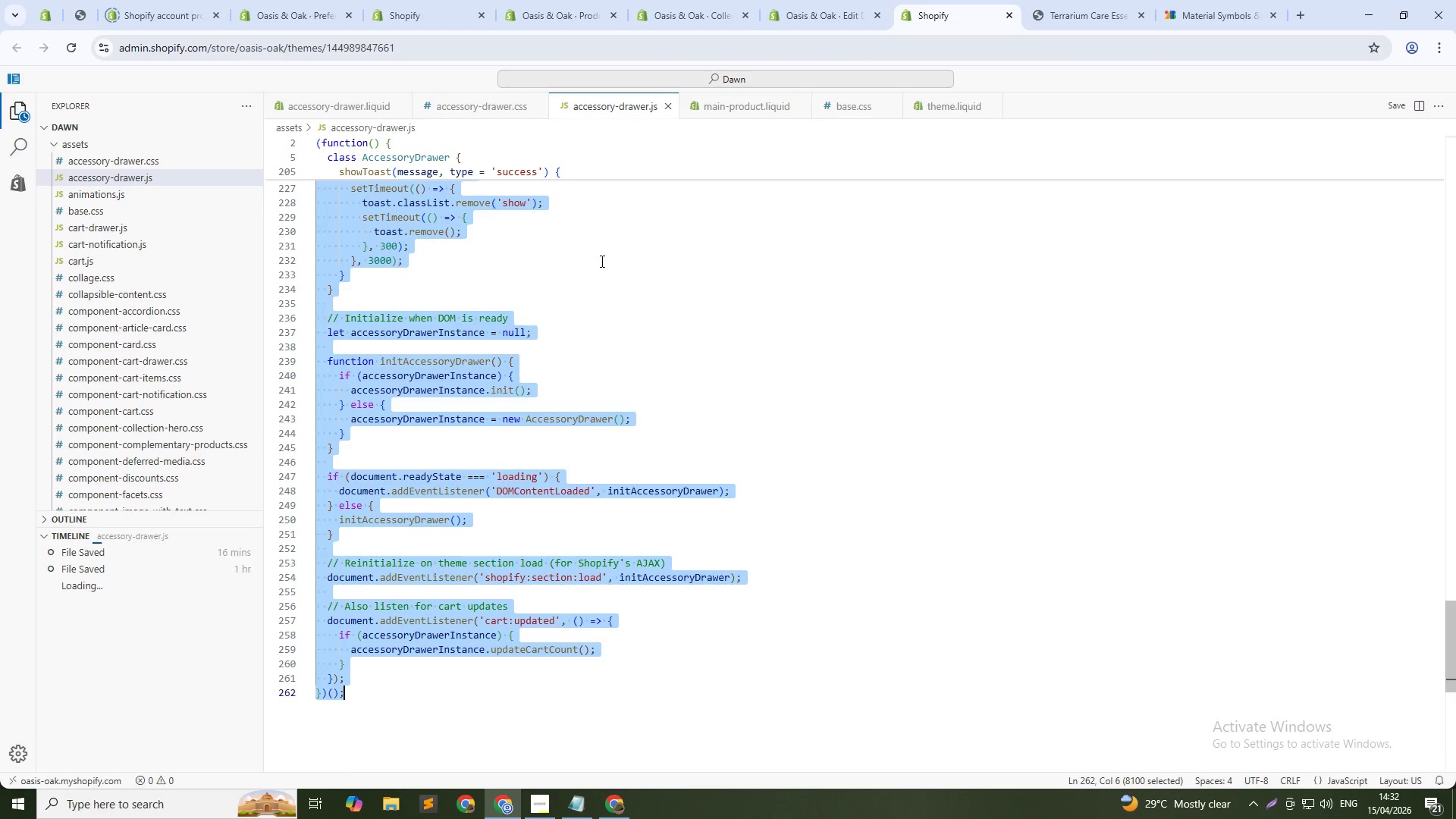 
key(Control+Slash)
 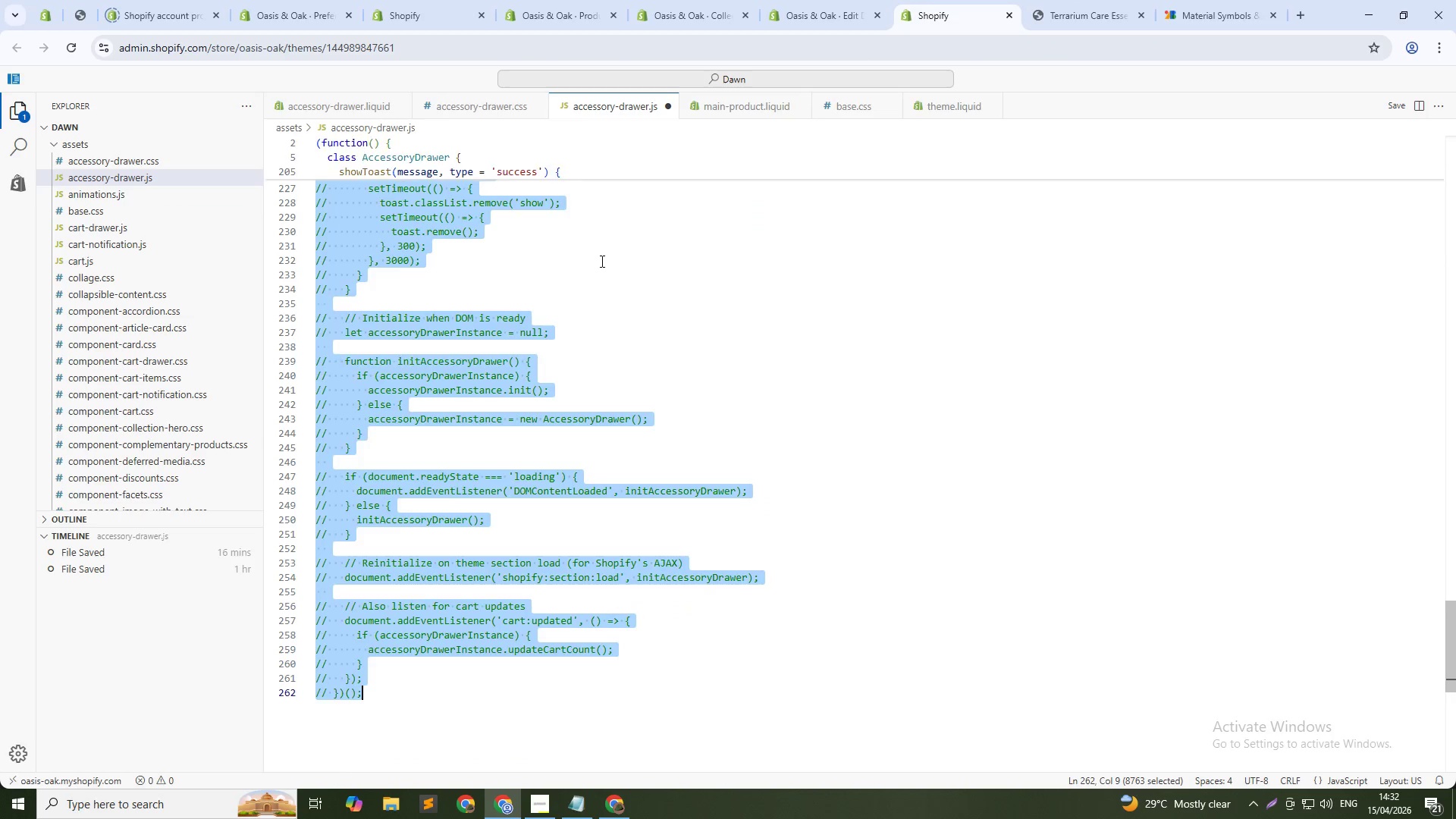 
key(ArrowDown)
 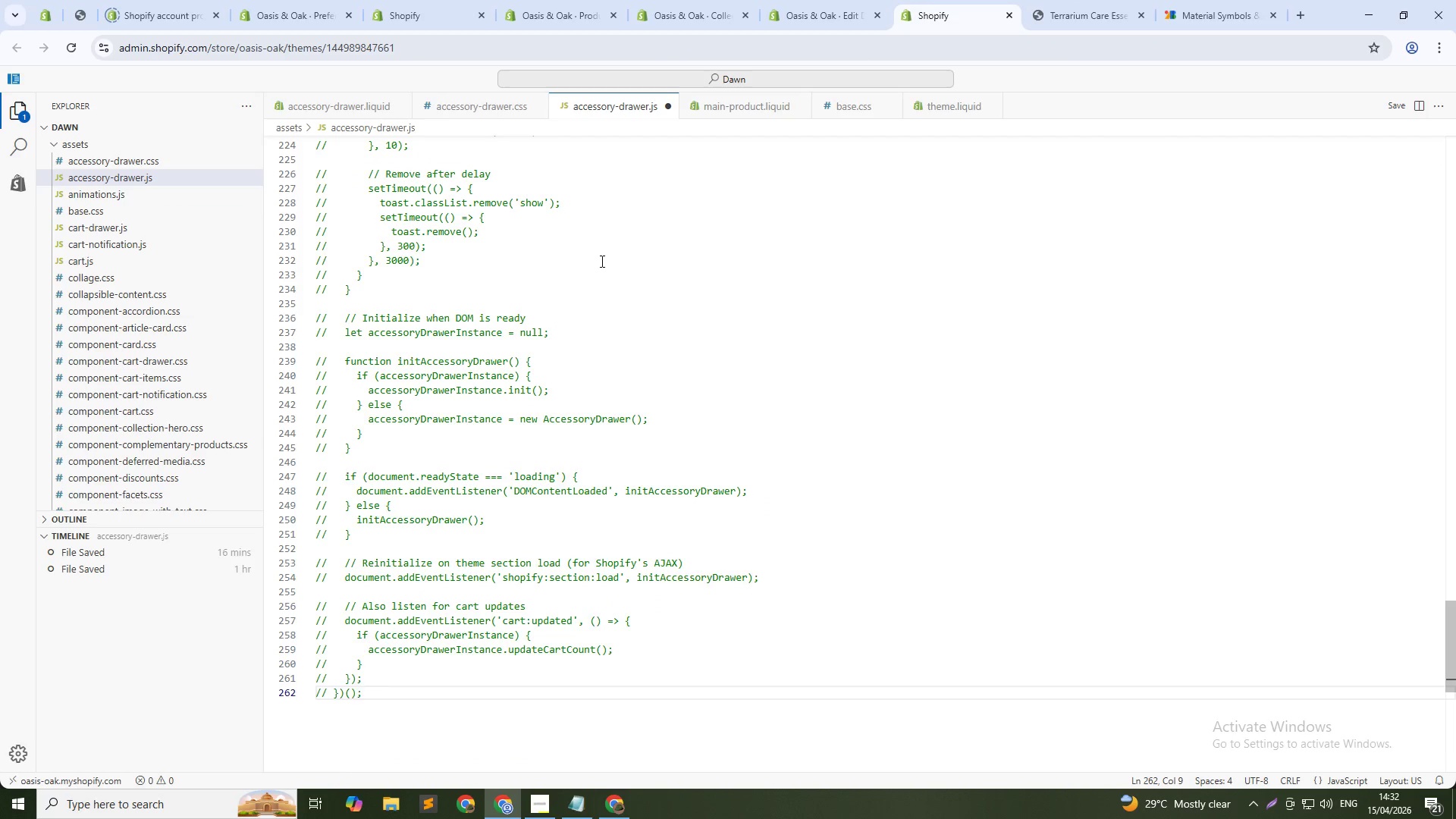 
key(Enter)
 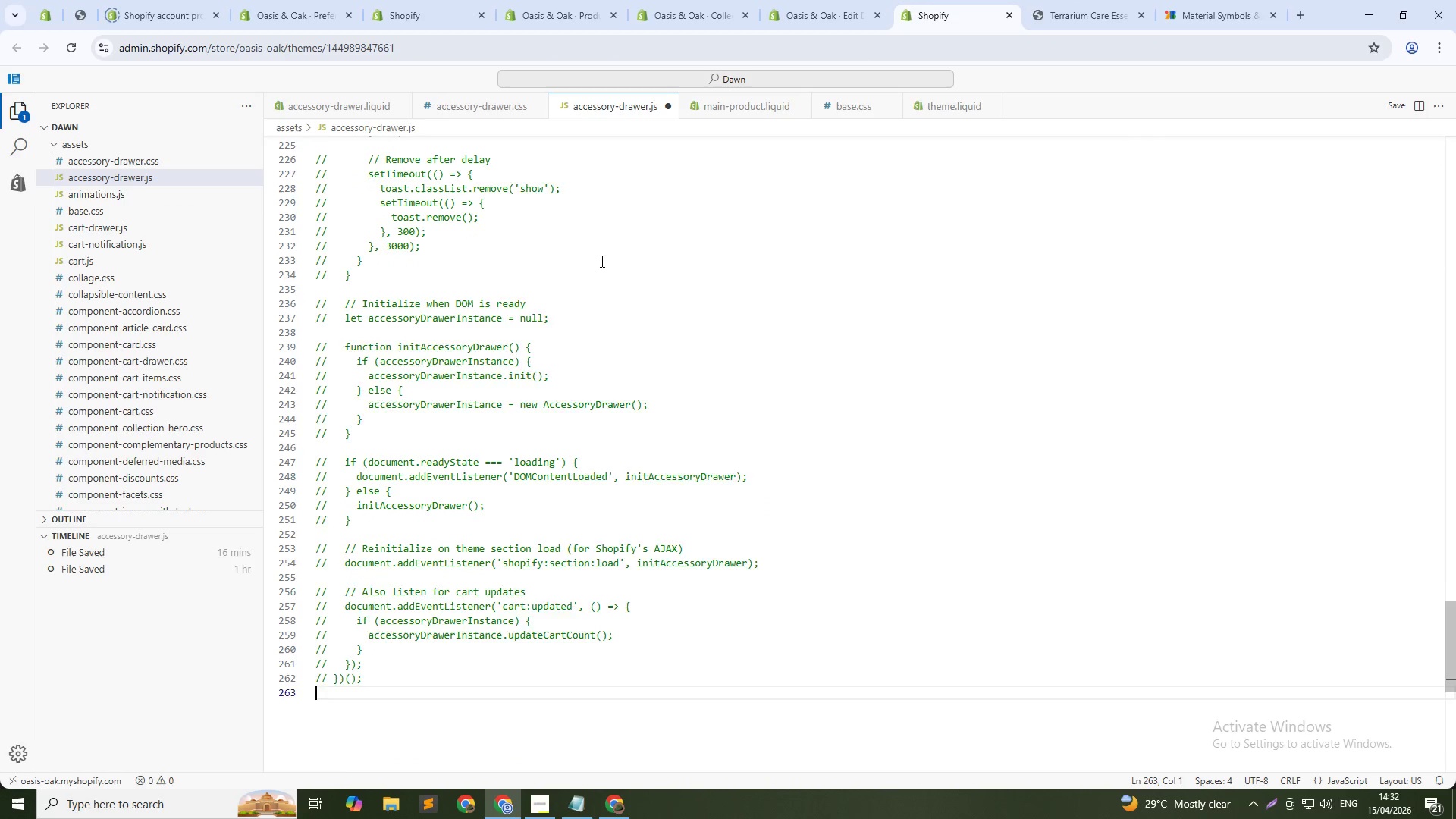 
key(Enter)
 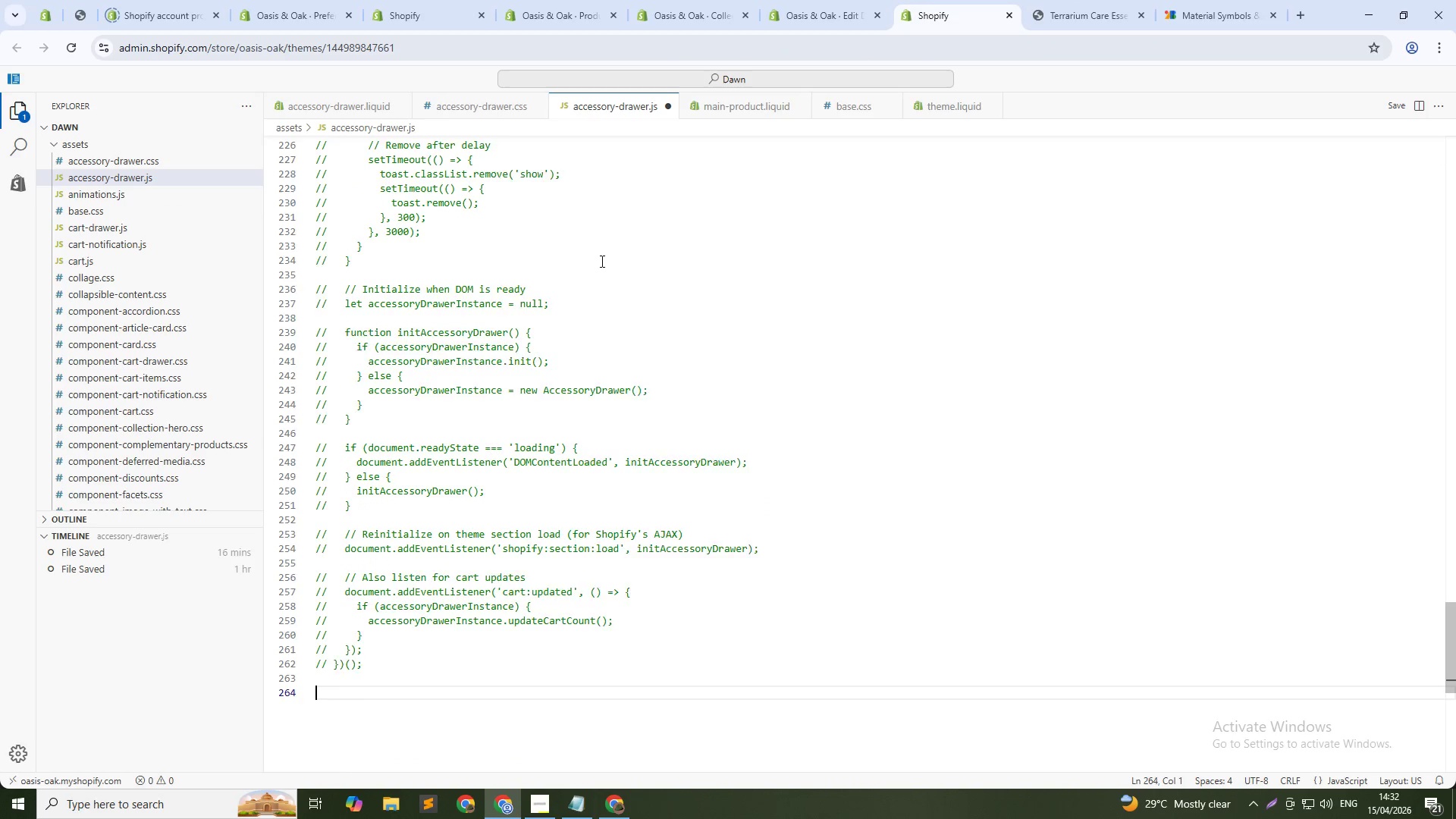 
key(Enter)
 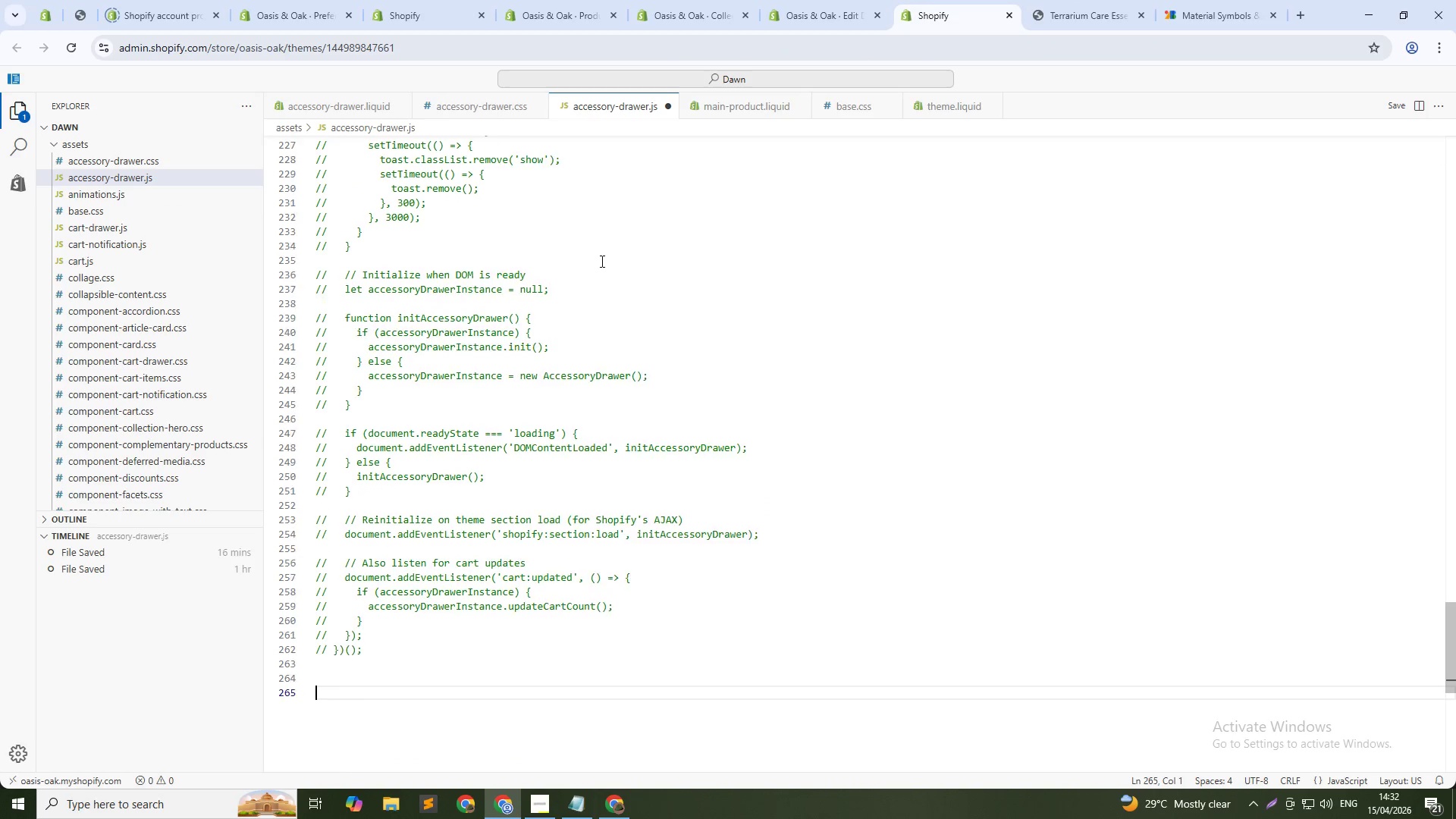 
key(Control+V)
 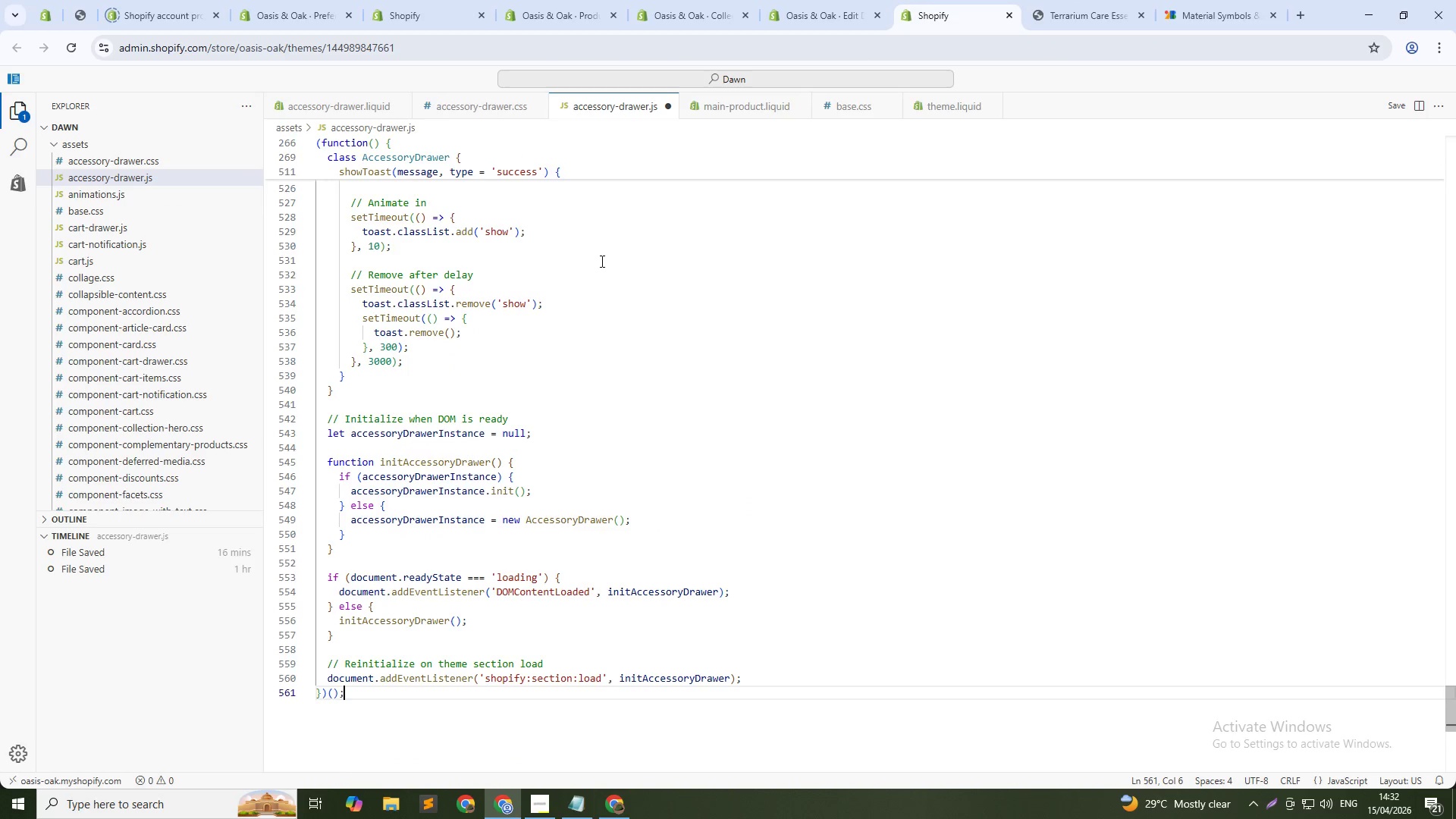 
key(Control+S)
 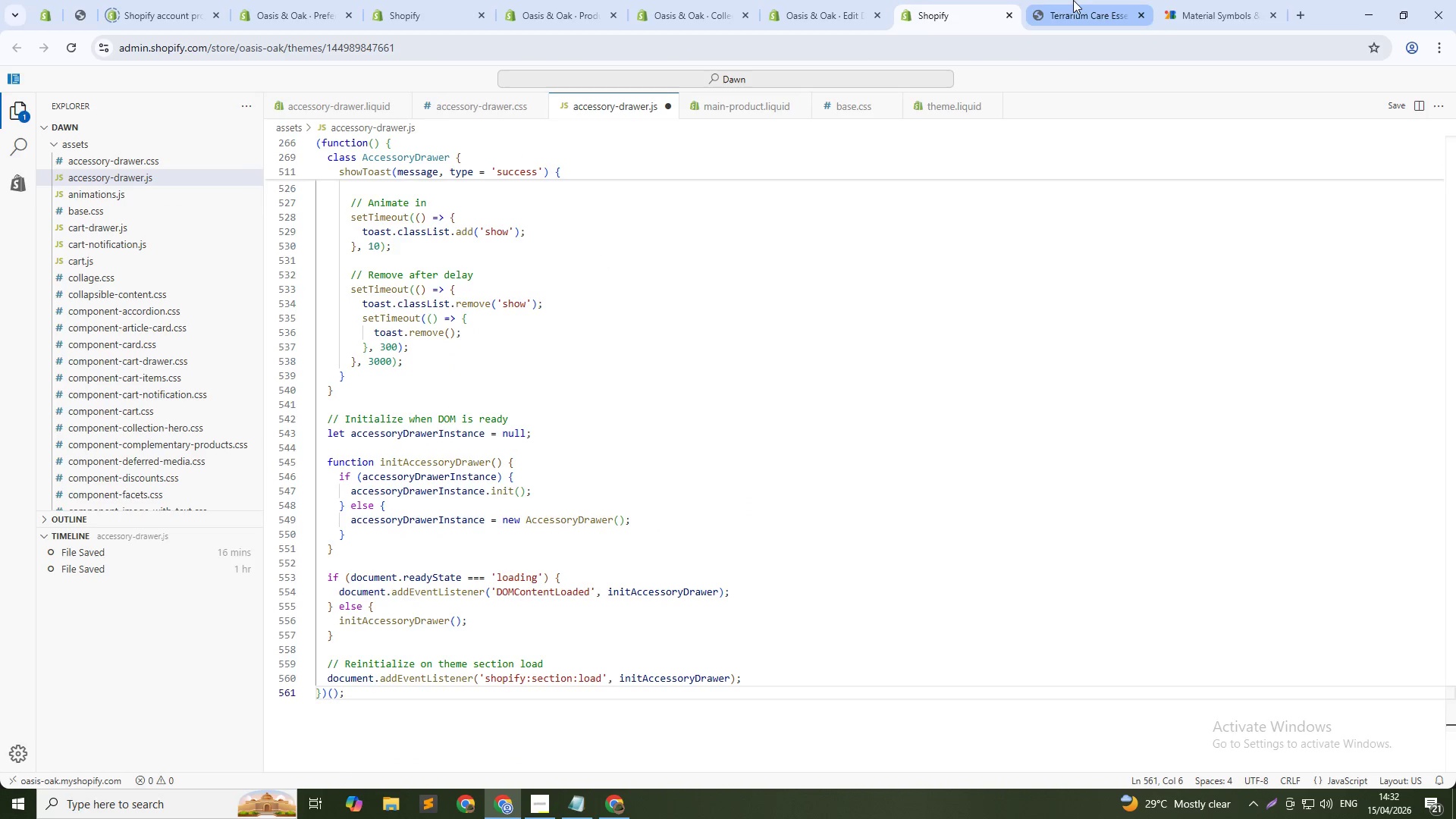 
left_click([1073, 0])
 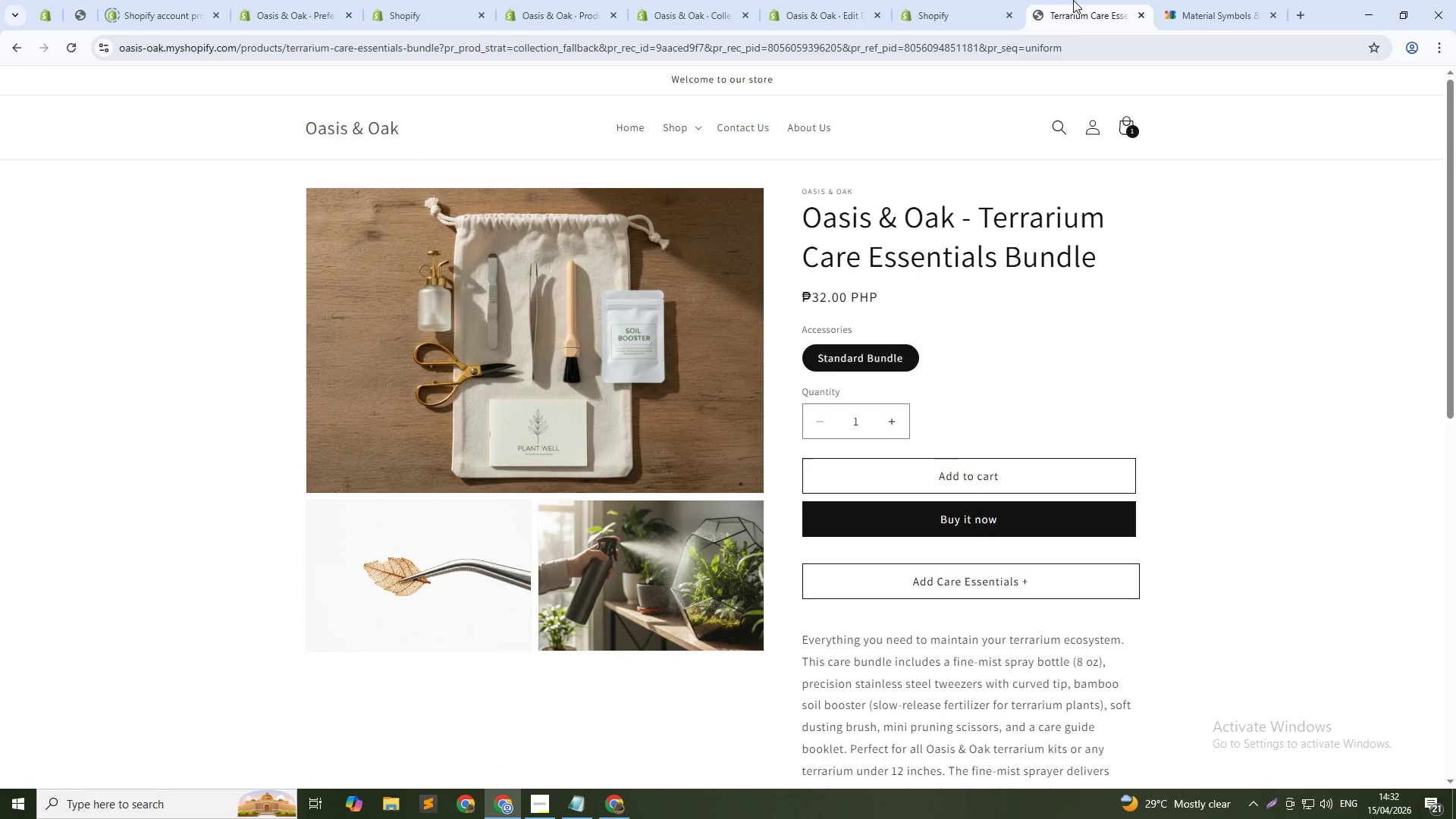 
key(Control+Shift+R)
 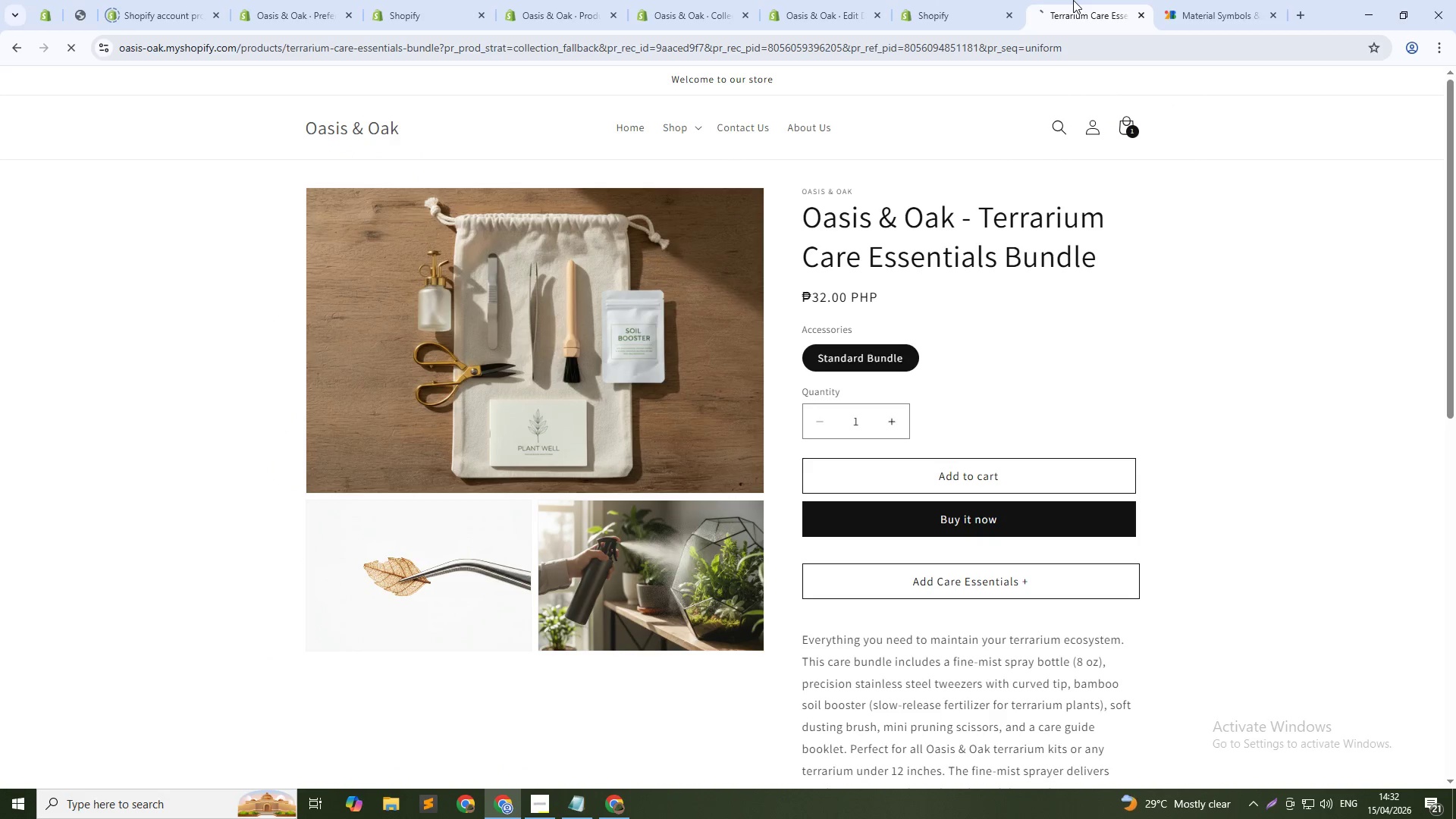 
key(Control+Shift+R)
 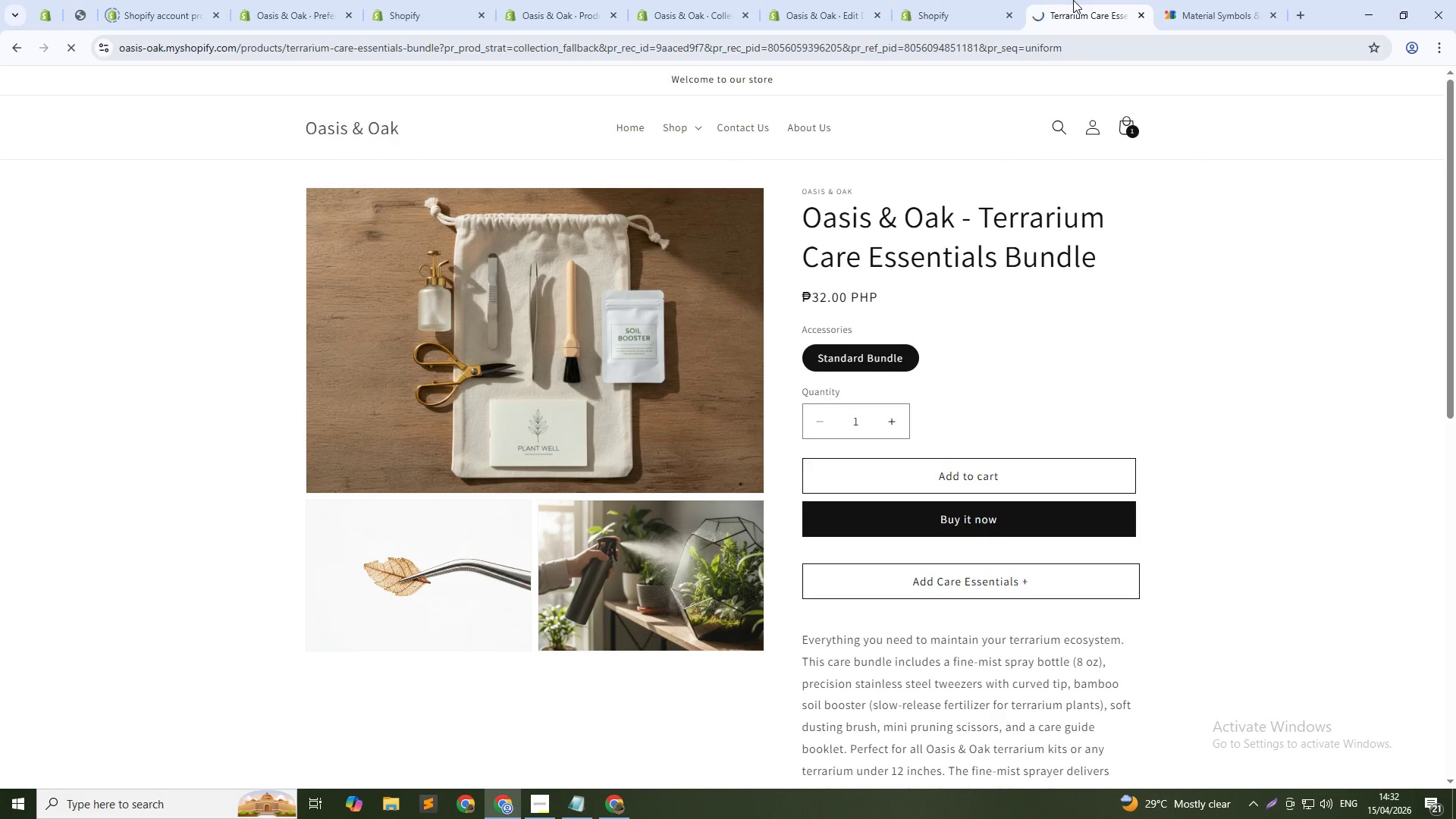 
key(Control+Shift+R)
 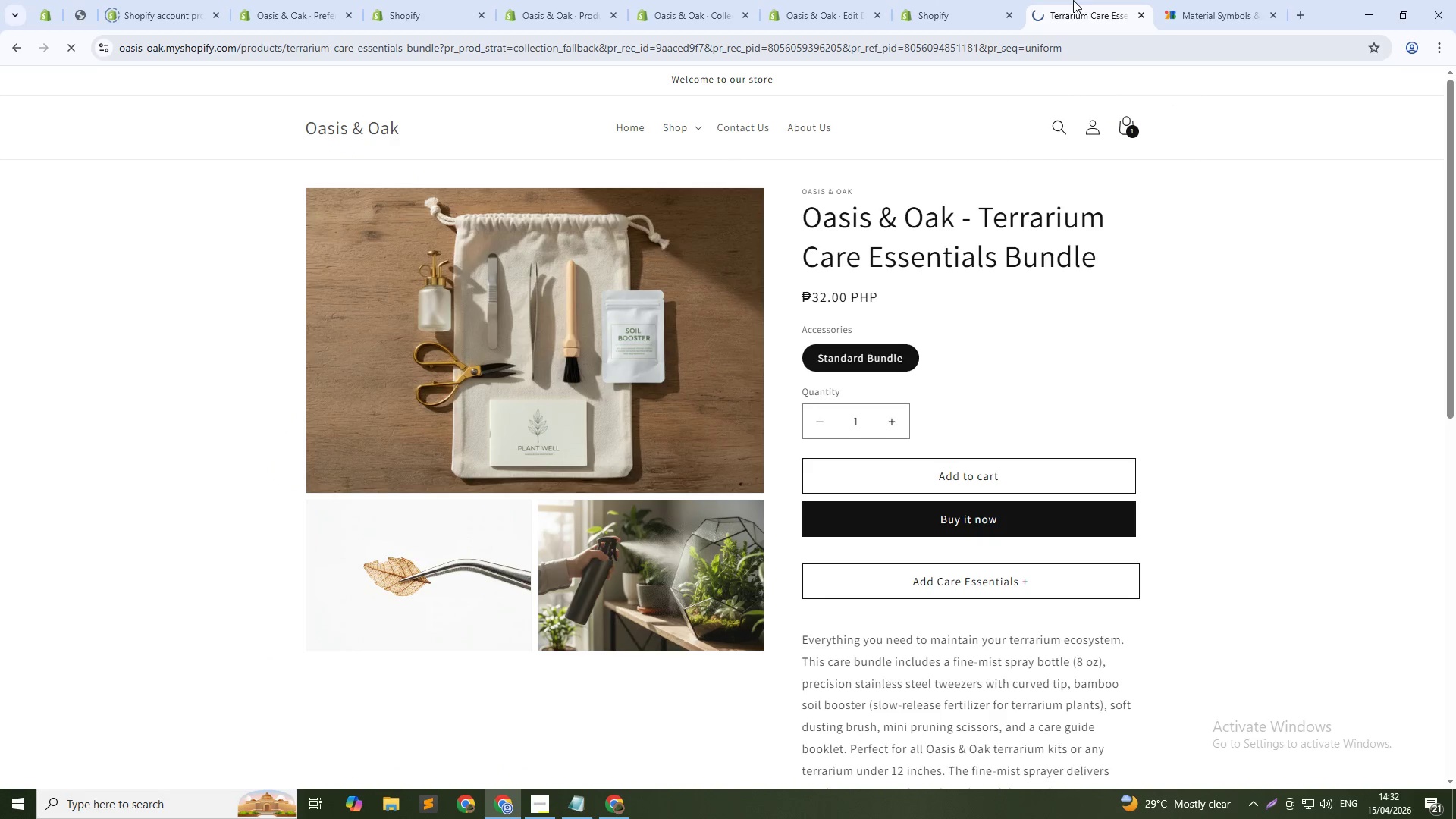 
key(Control+Shift+R)
 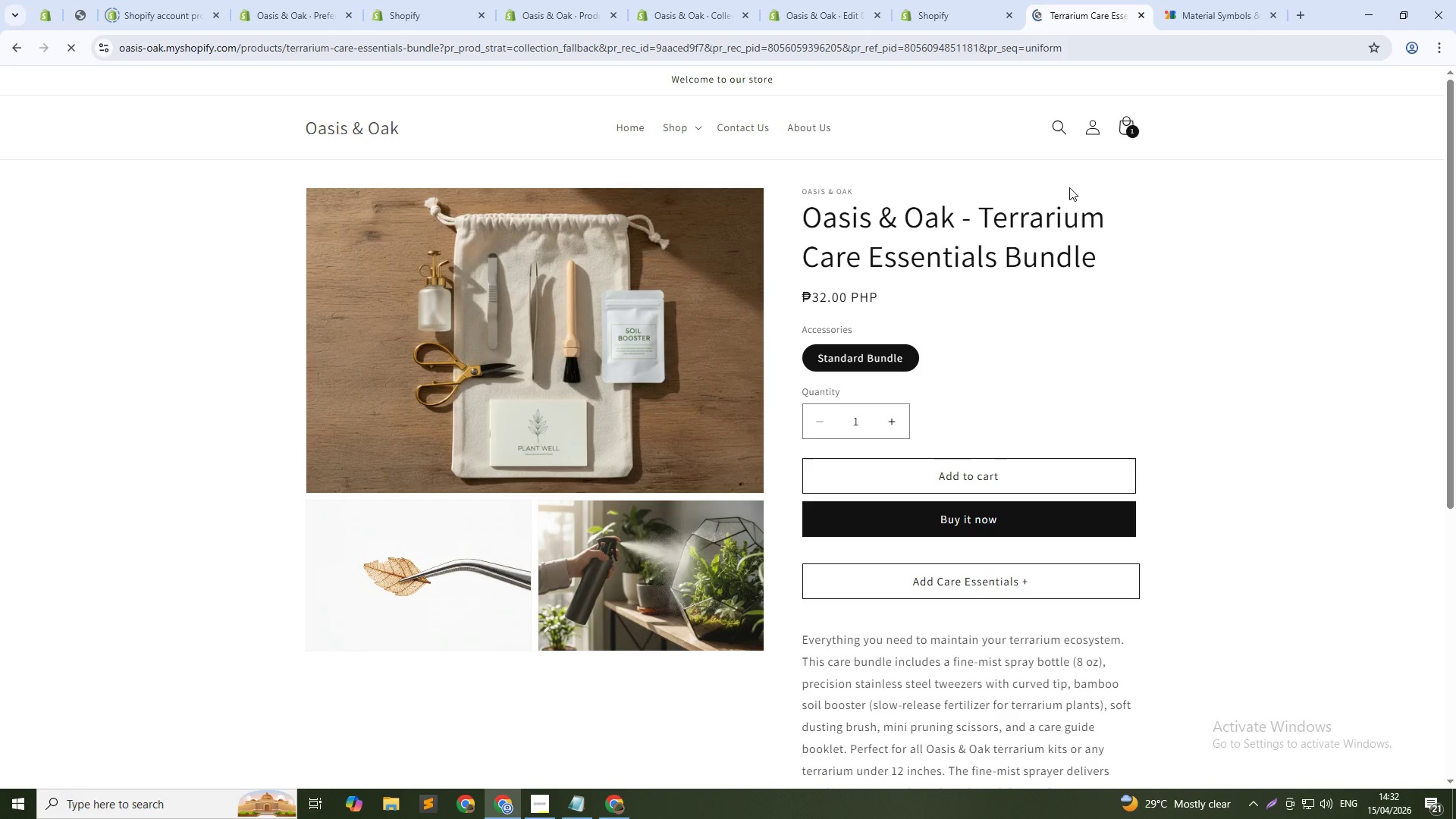 
key(Alt+AltLeft)
 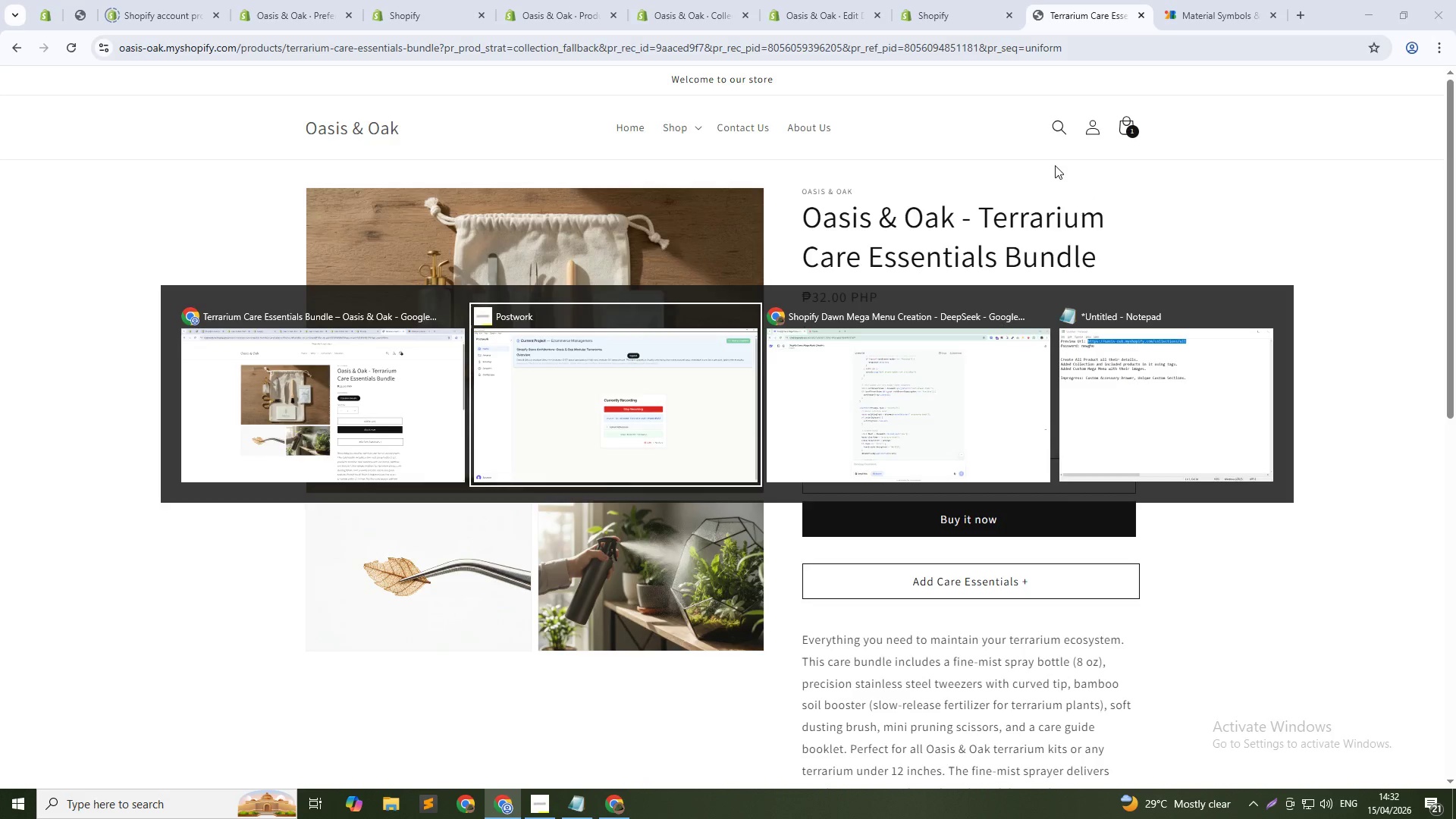 
key(Alt+Tab)